 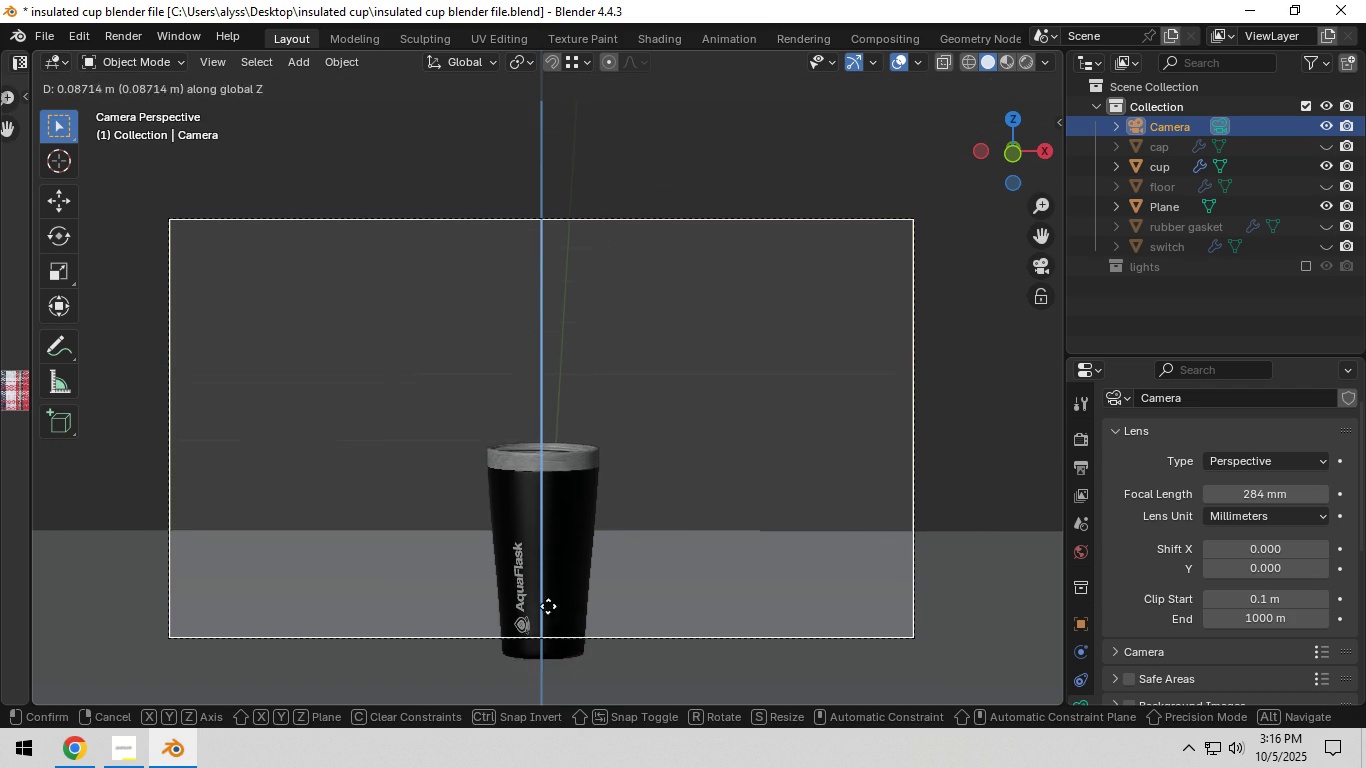 
left_click([578, 399])
 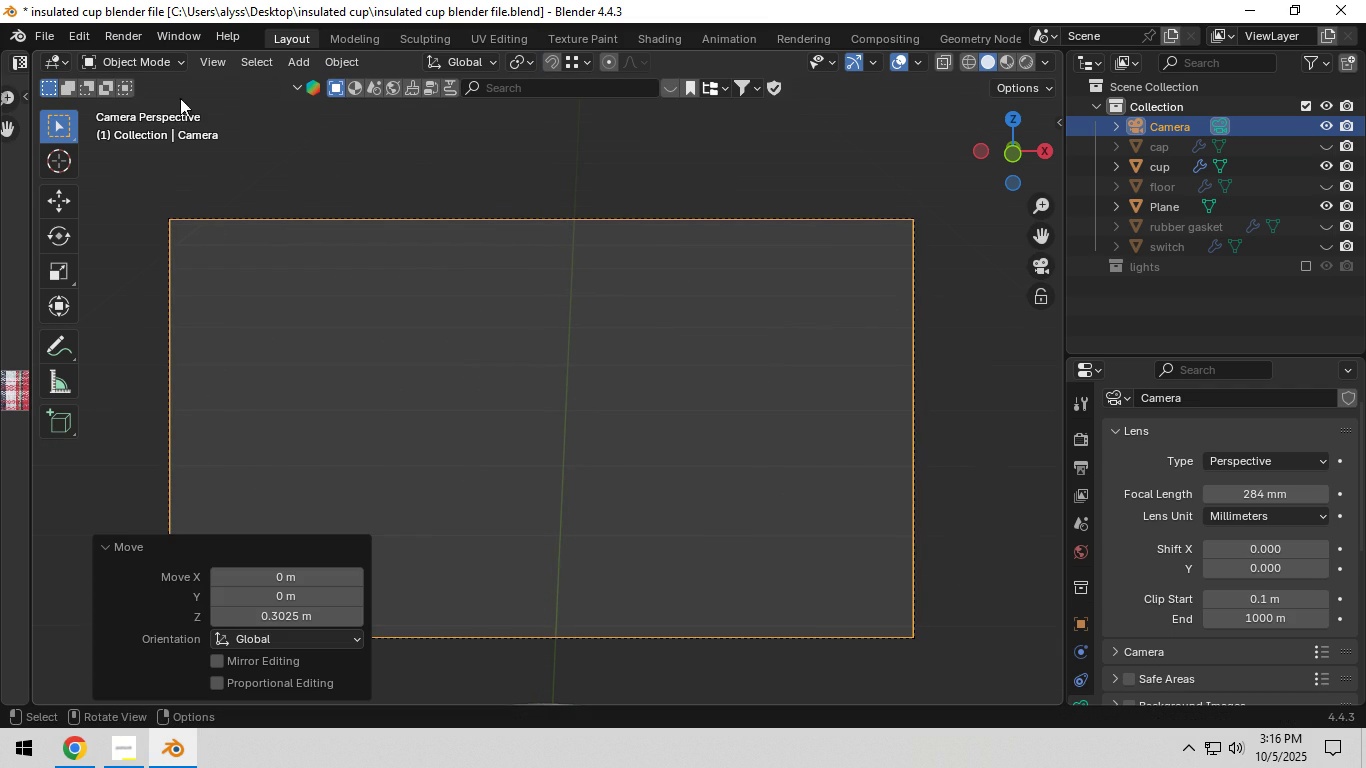 
mouse_move([231, 77])
 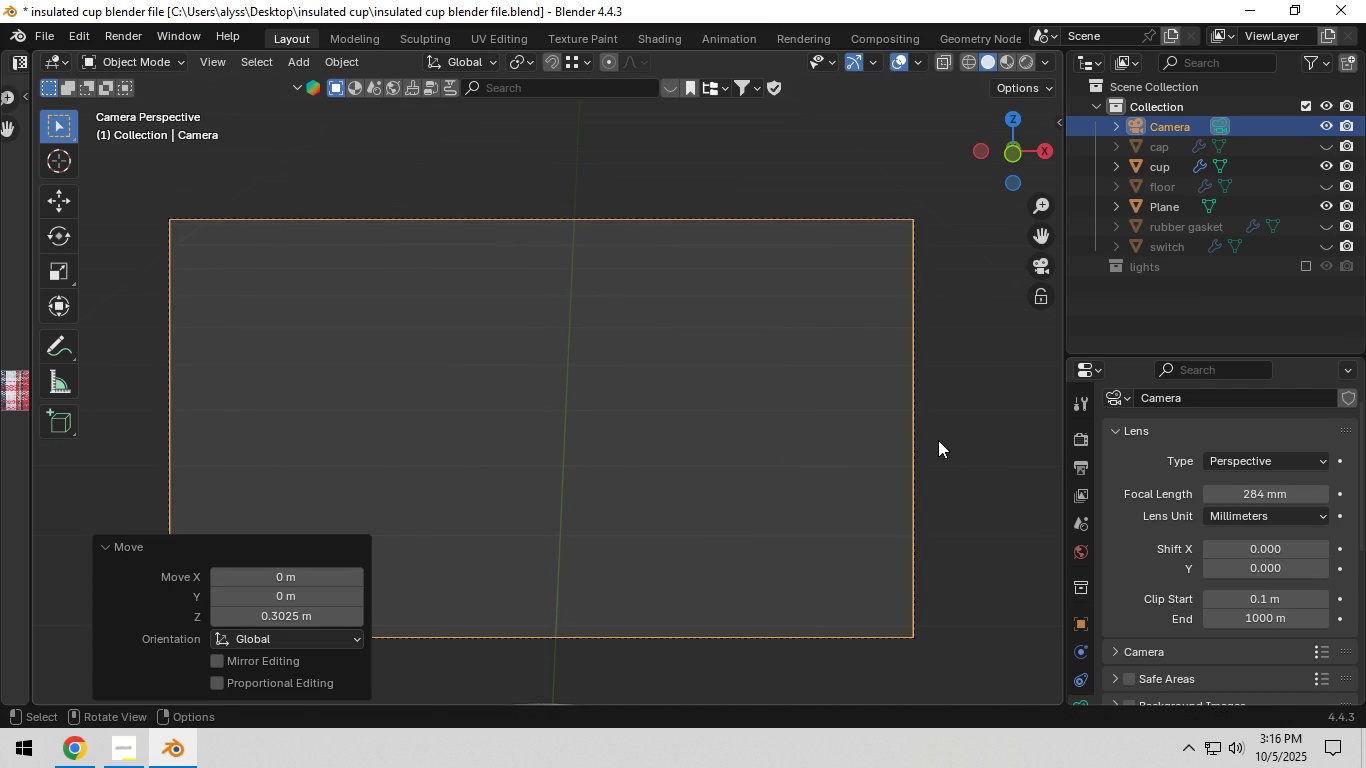 
type(rx)
 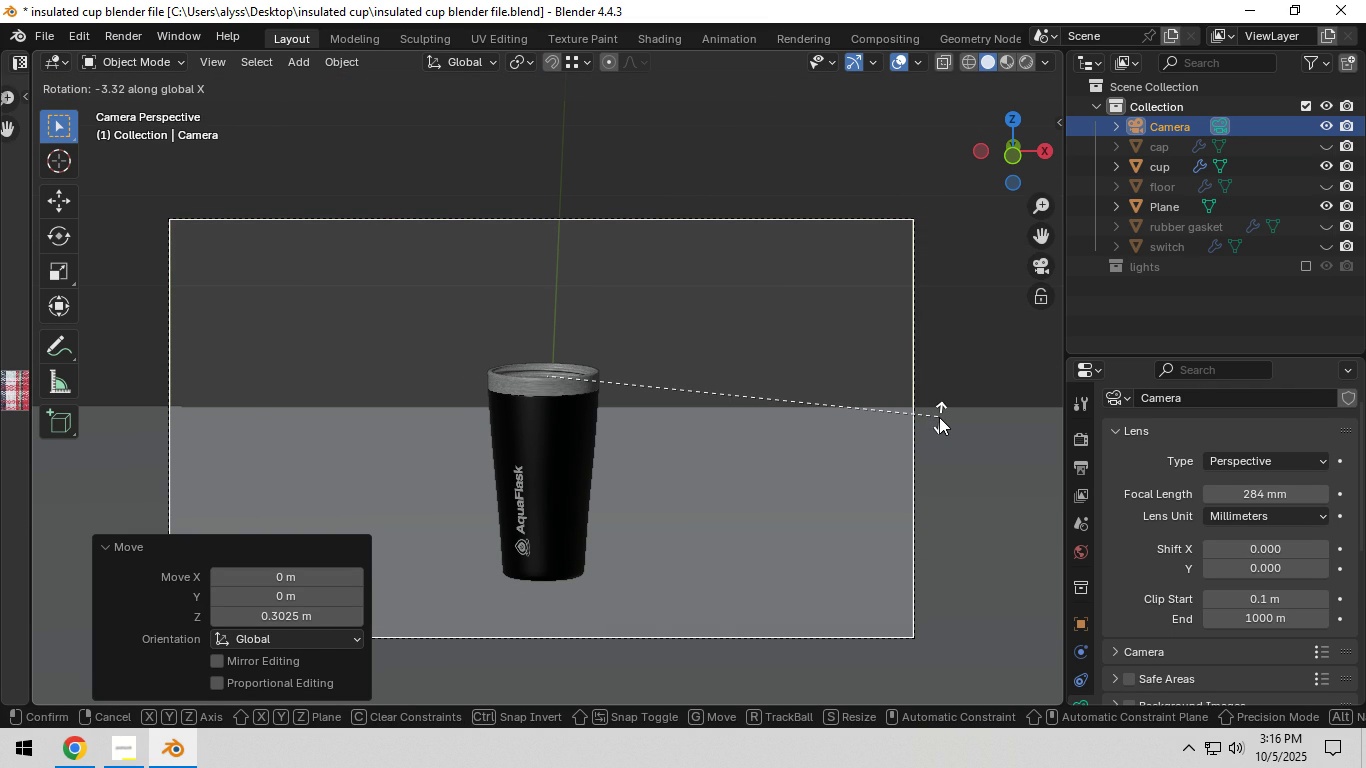 
wait(5.52)
 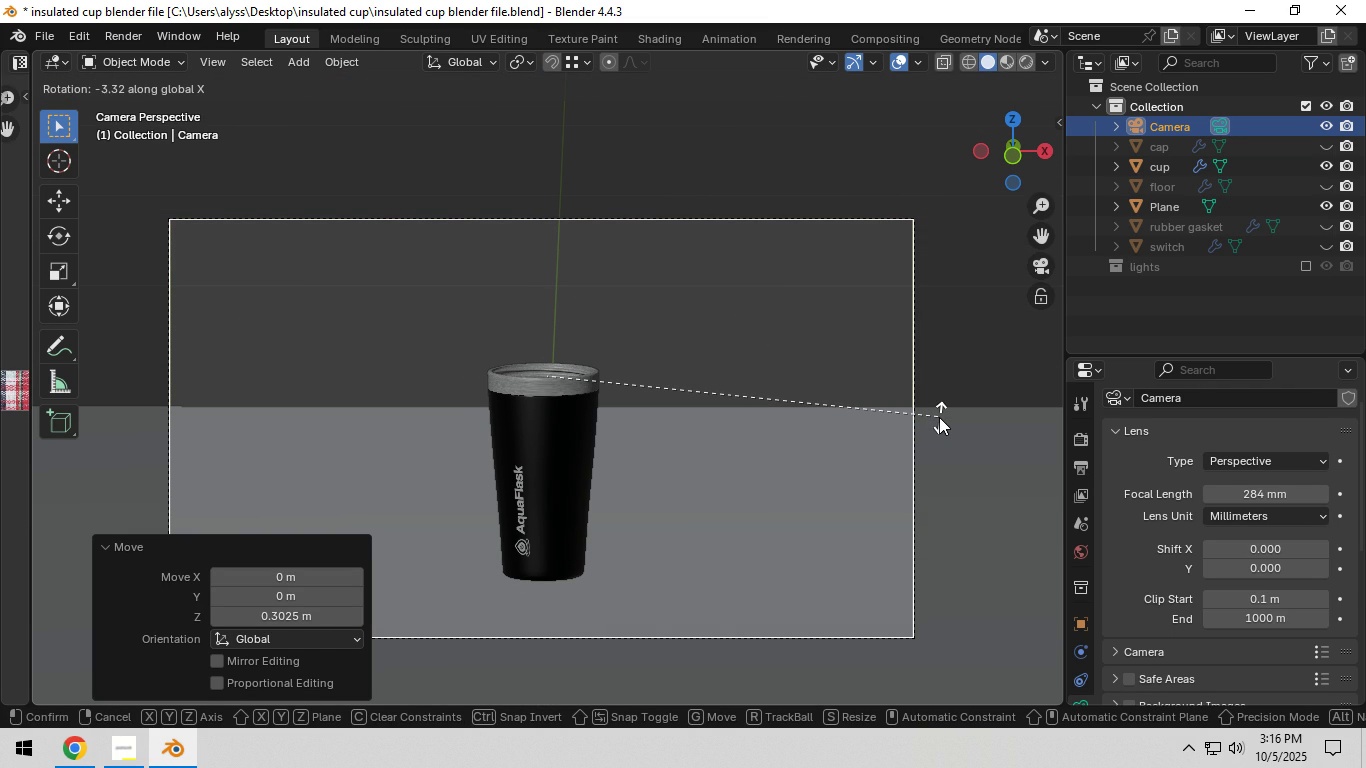 
double_click([710, 359])